 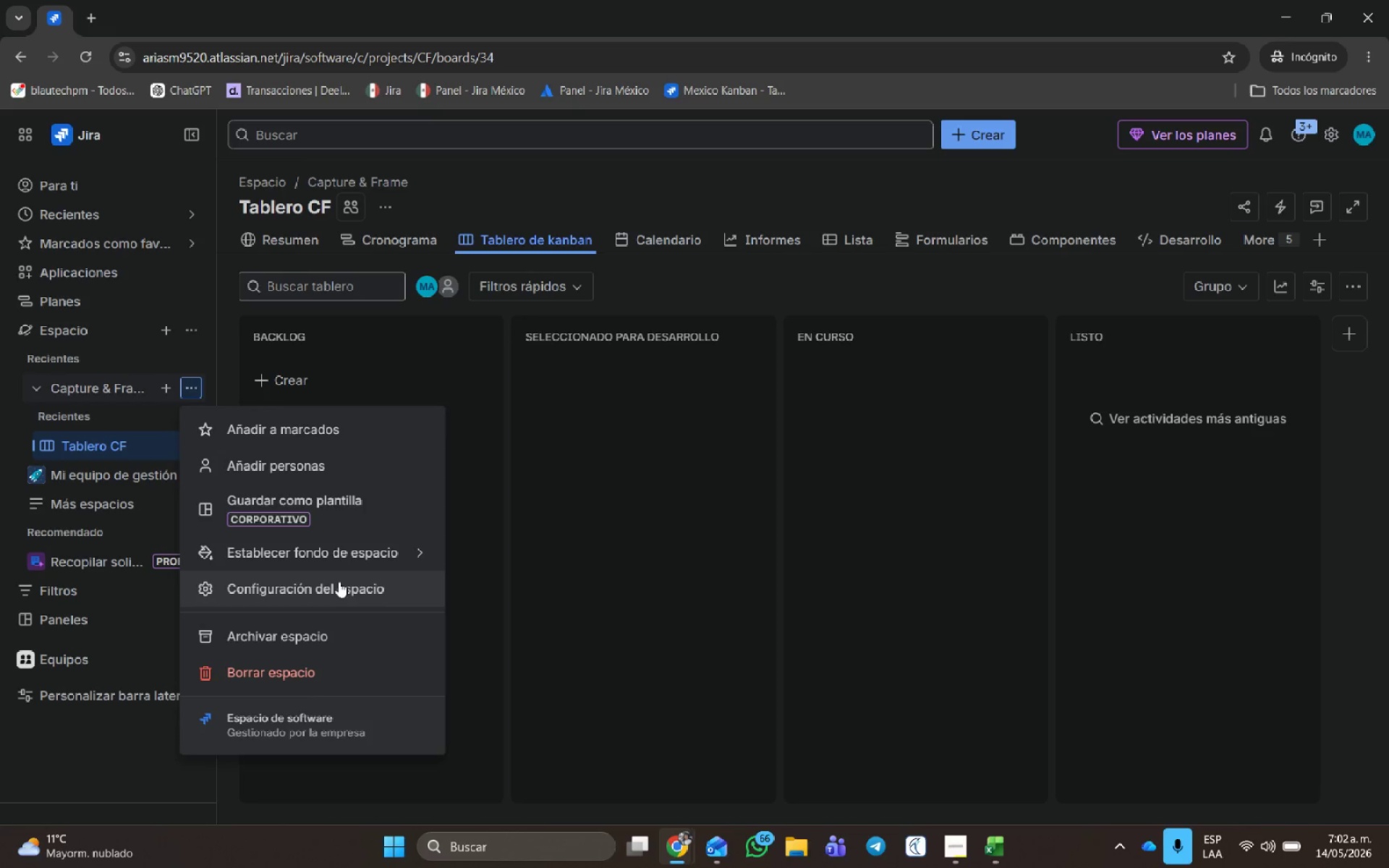 
left_click([65, 522])
 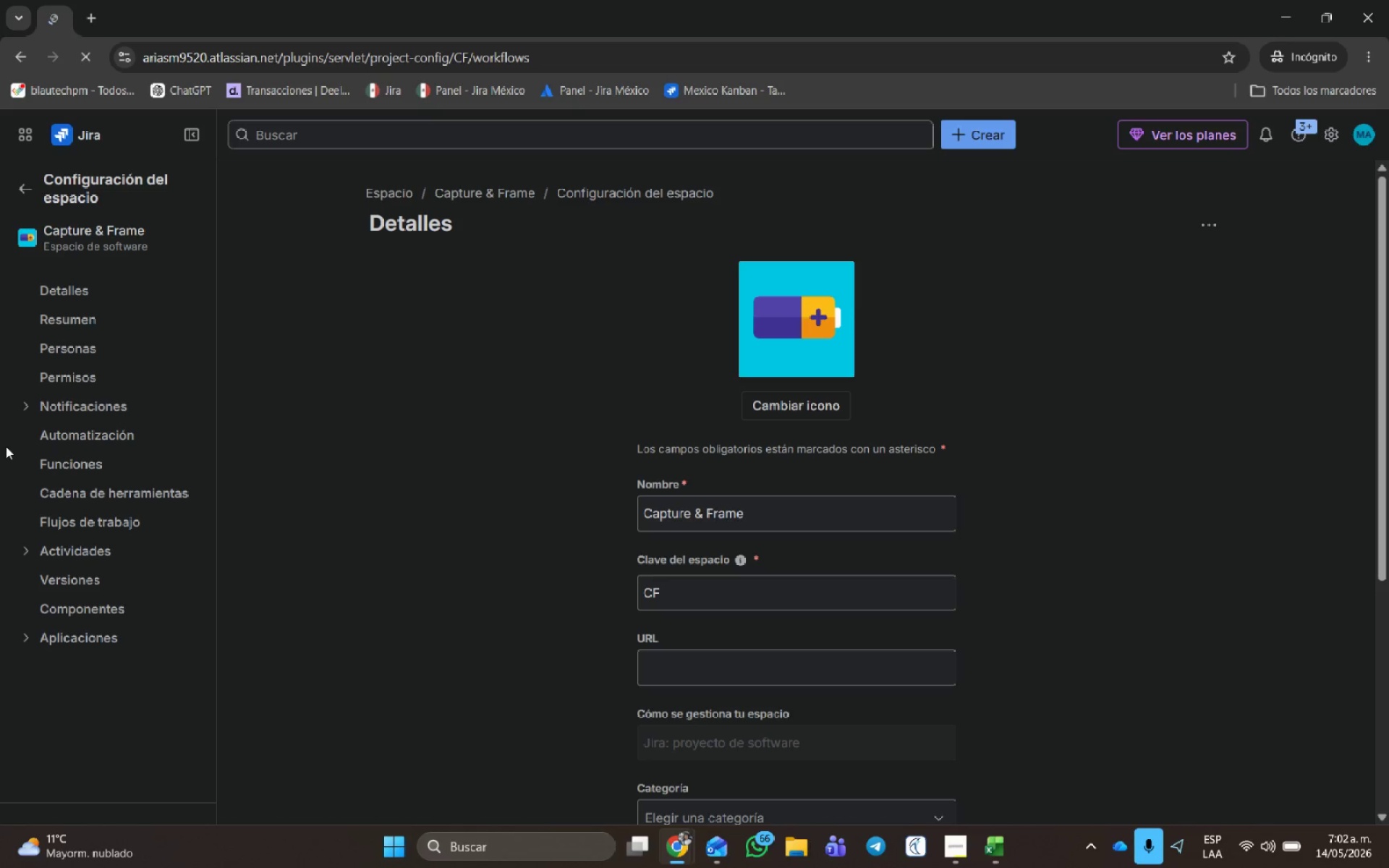 
wait(5.18)
 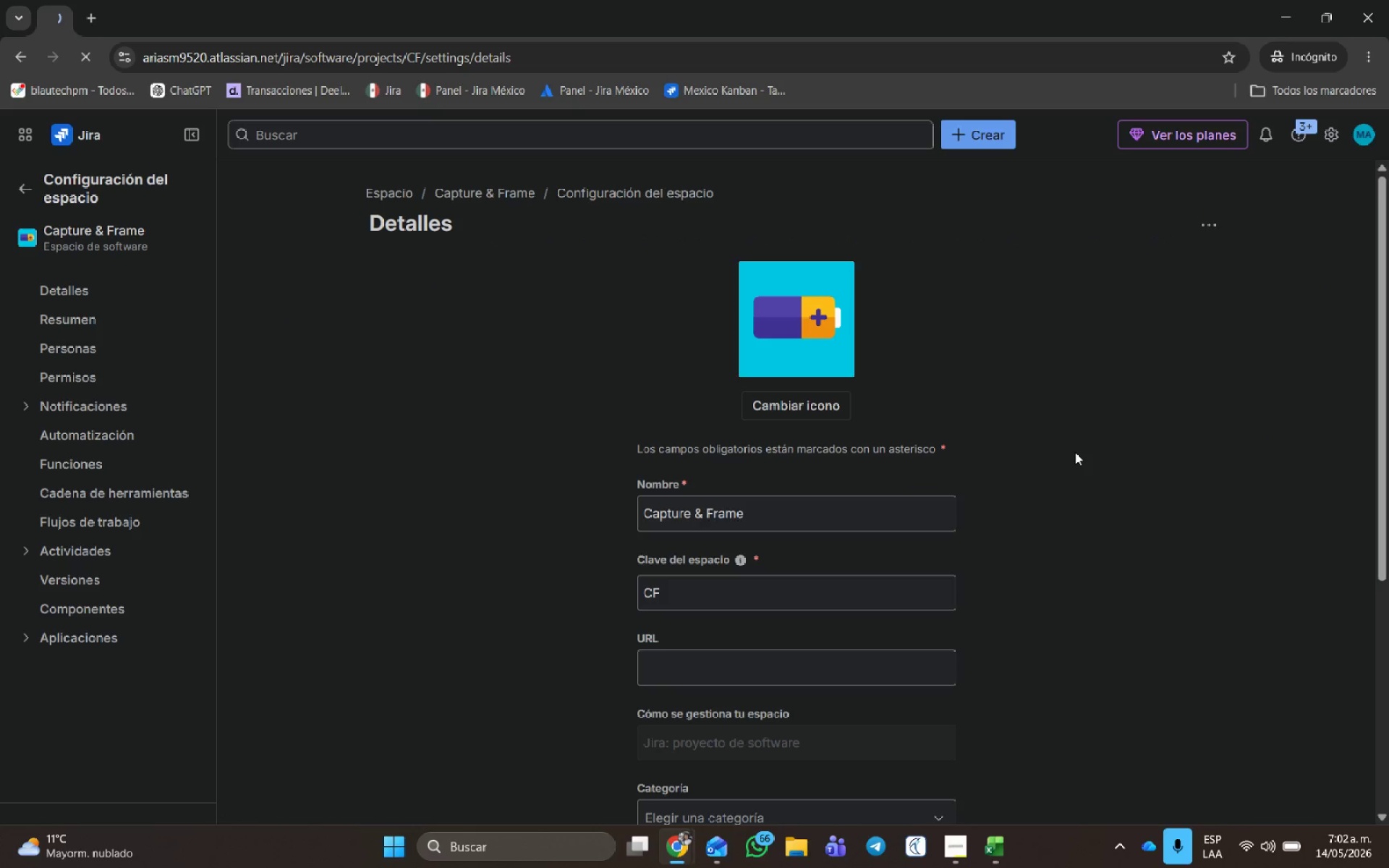 
mouse_move([1188, 532])
 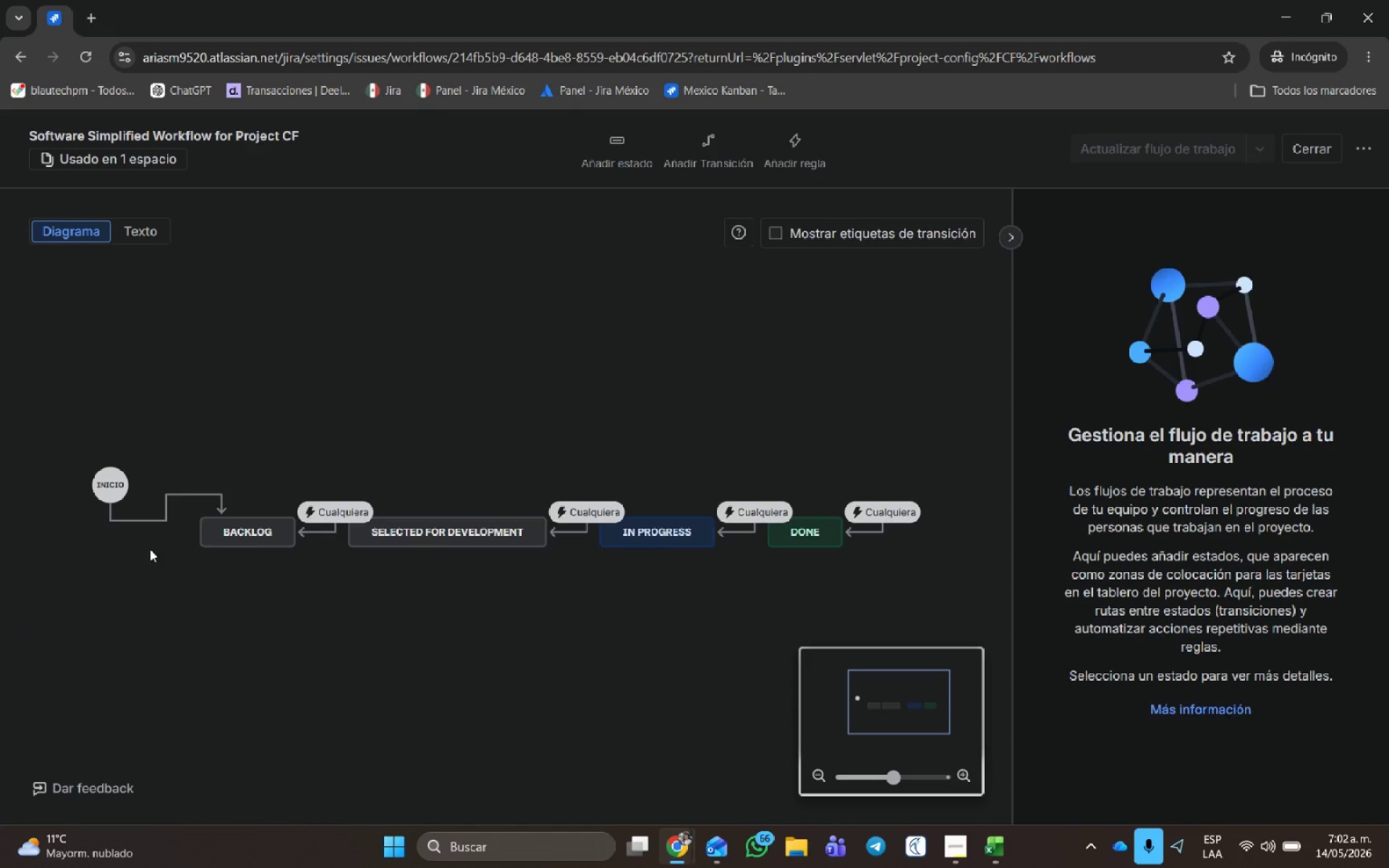 
left_click_drag(start_coordinate=[107, 480], to_coordinate=[100, 456])
 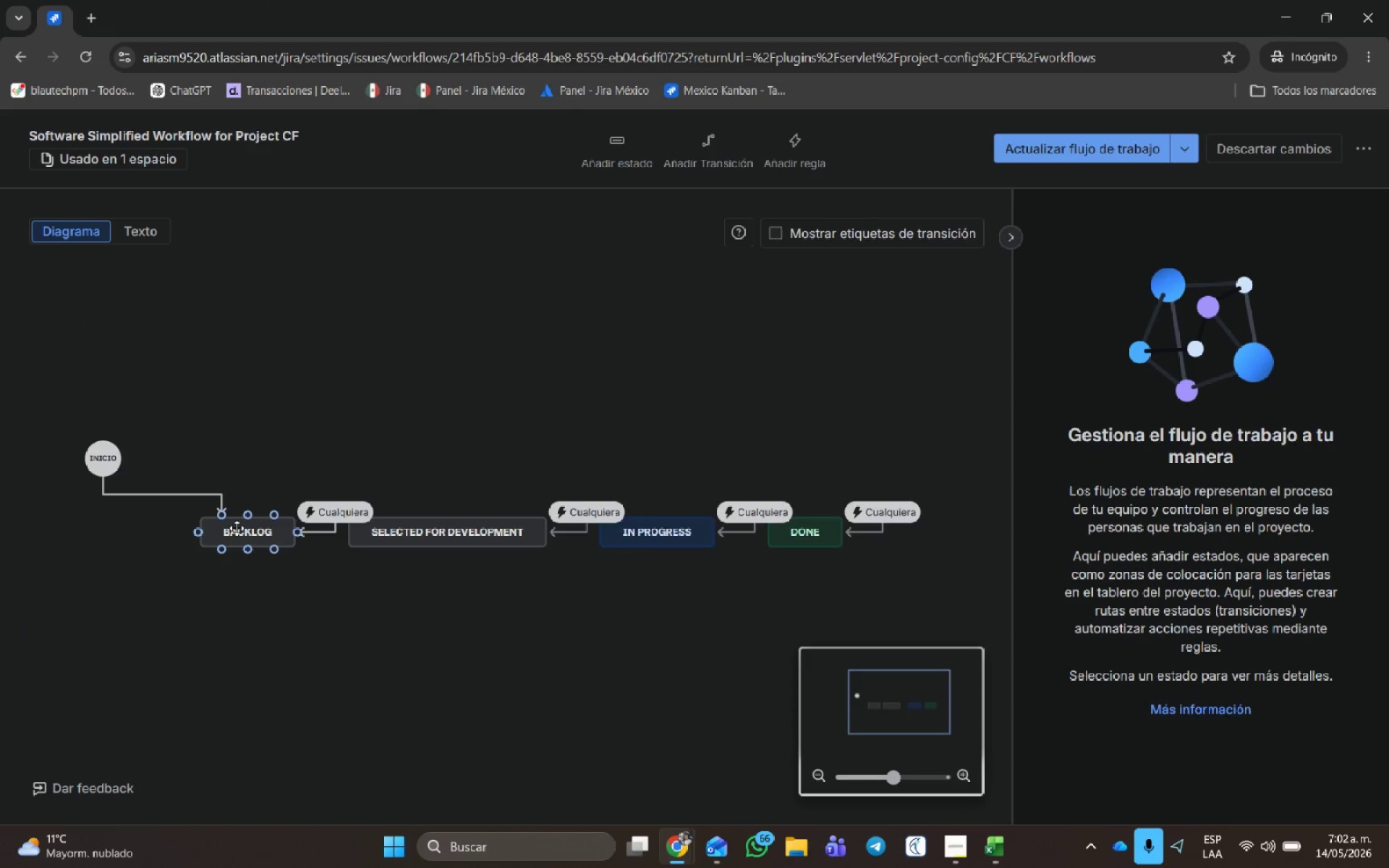 
left_click_drag(start_coordinate=[237, 528], to_coordinate=[150, 520])
 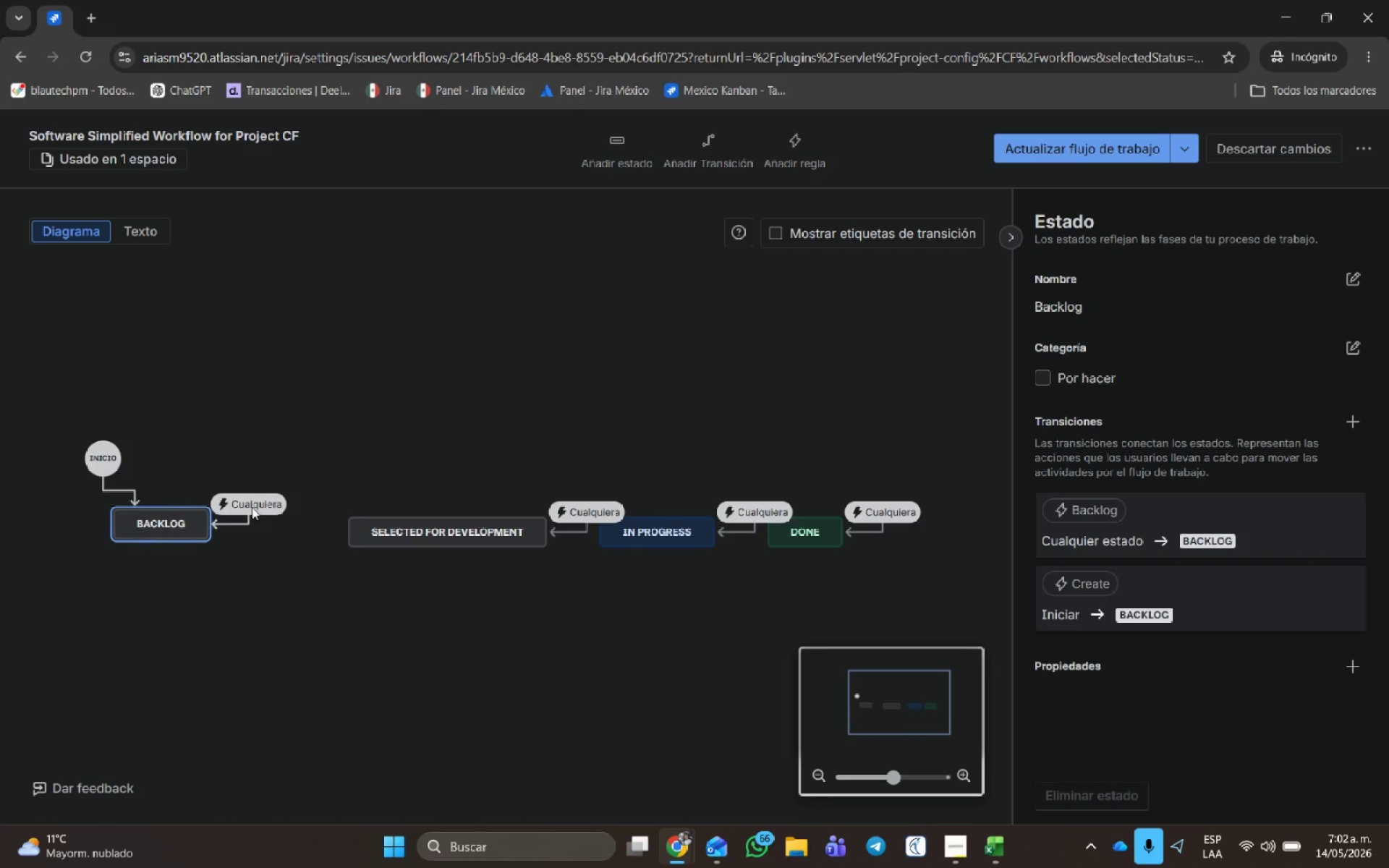 
left_click([258, 509])
 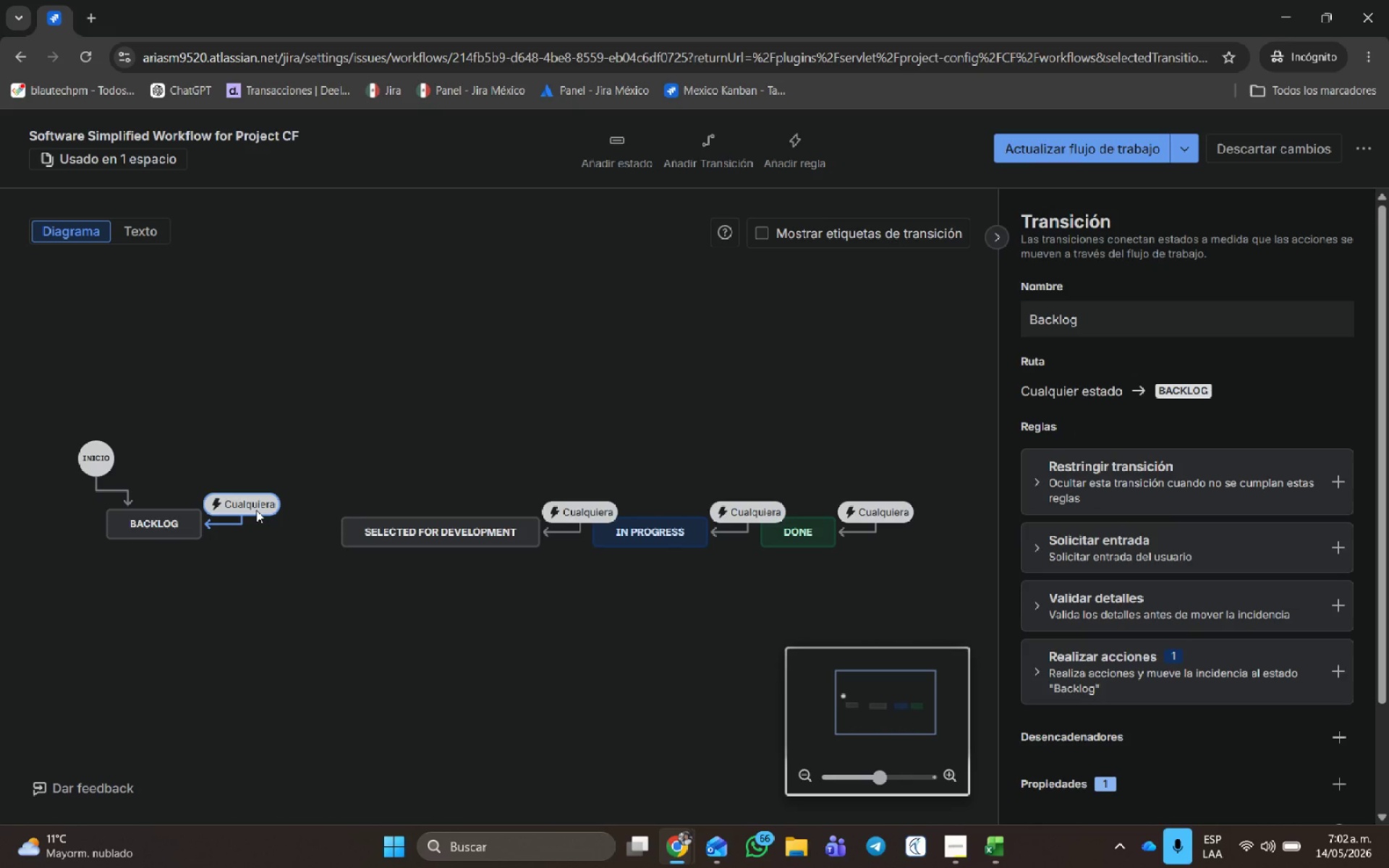 
key(Delete)
 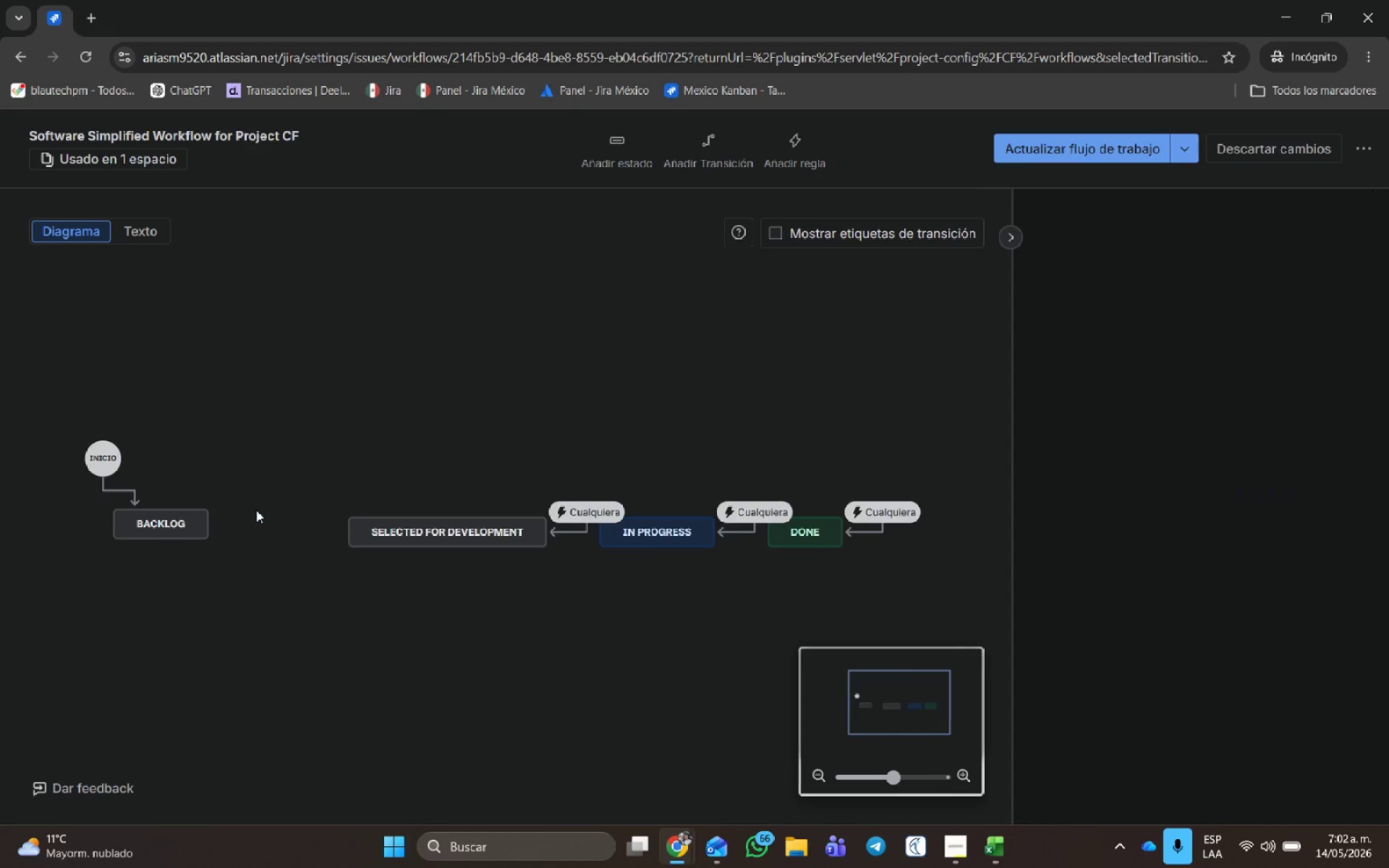 
key(Insert)
 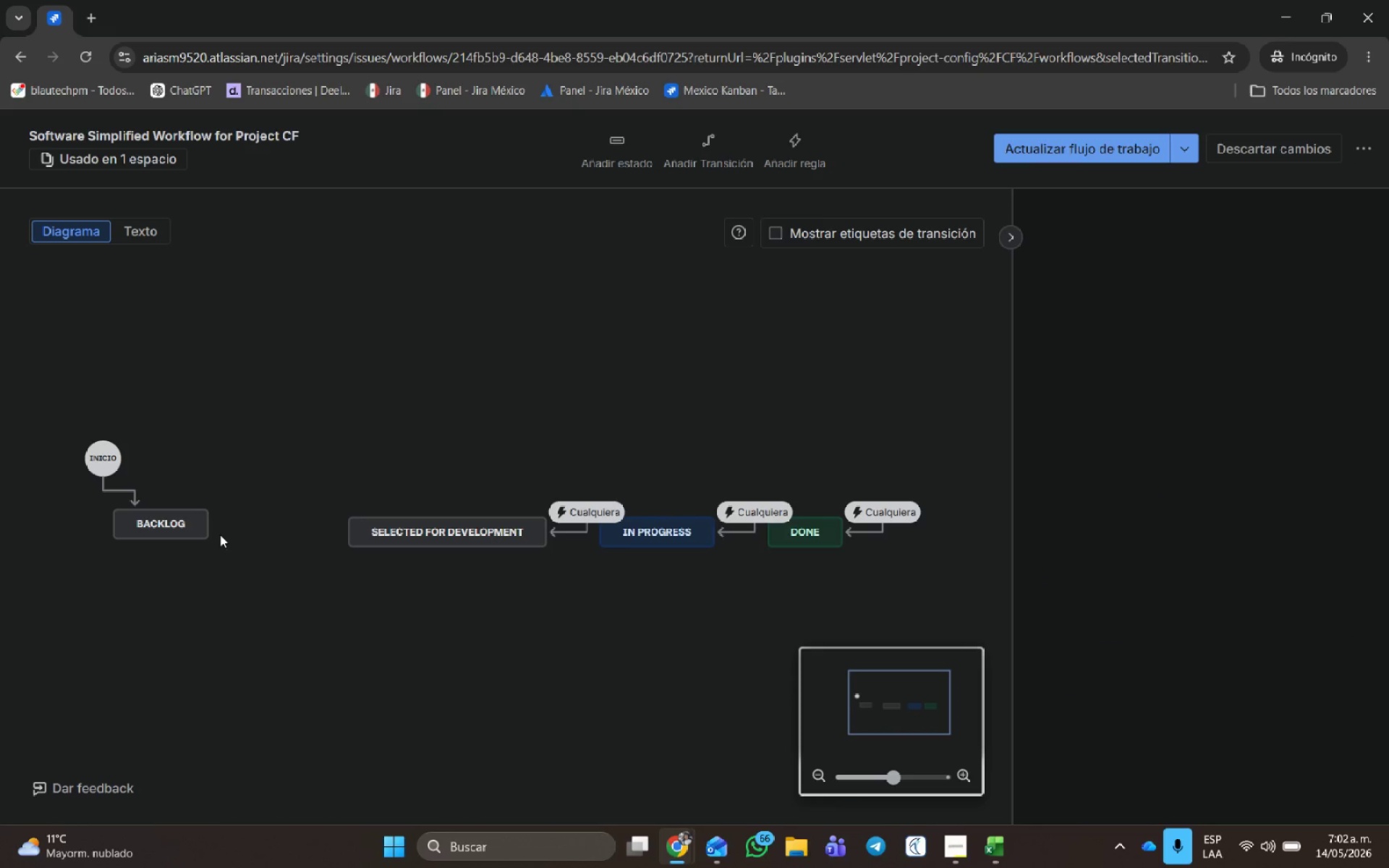 
left_click([197, 530])
 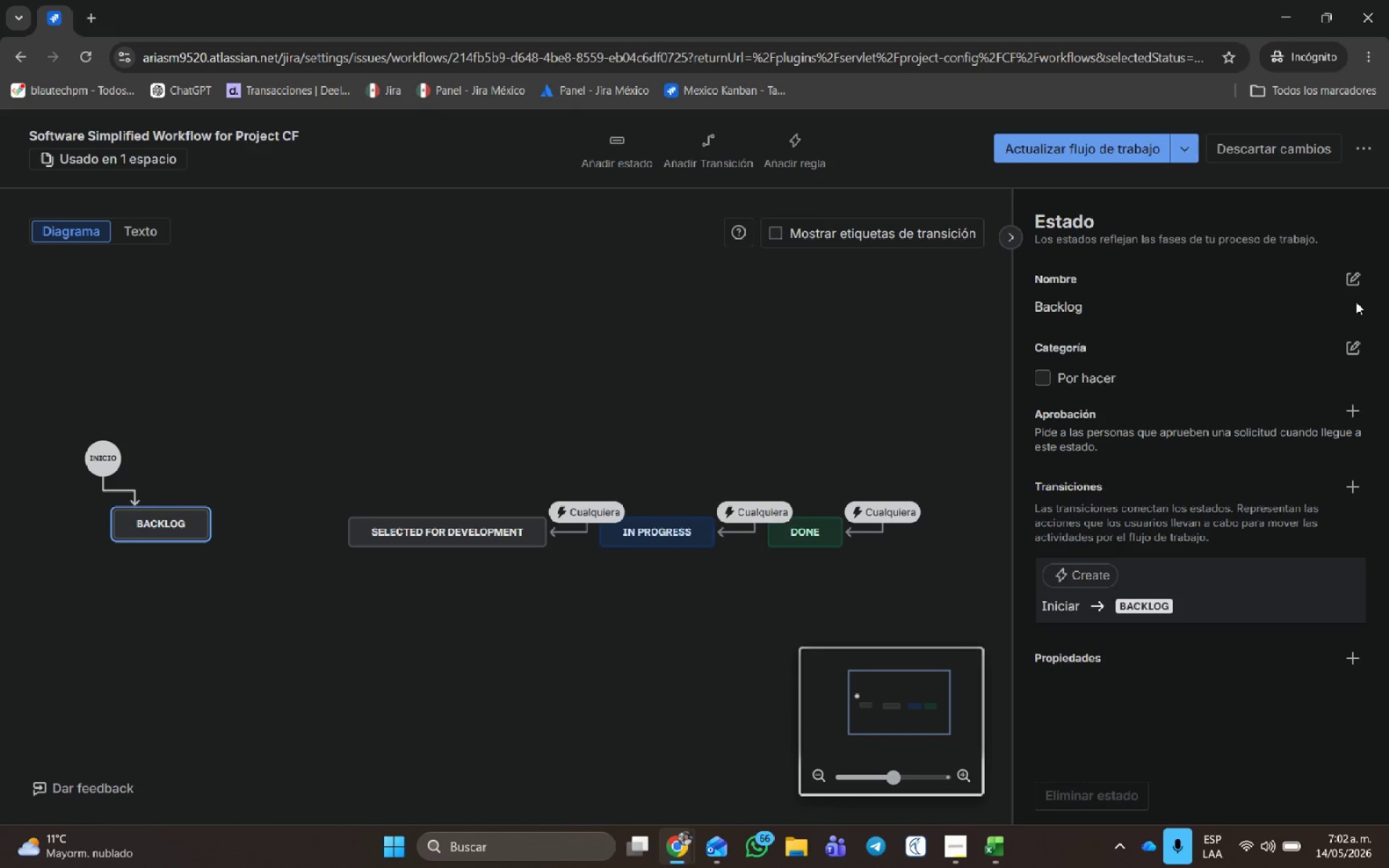 
left_click([1358, 285])
 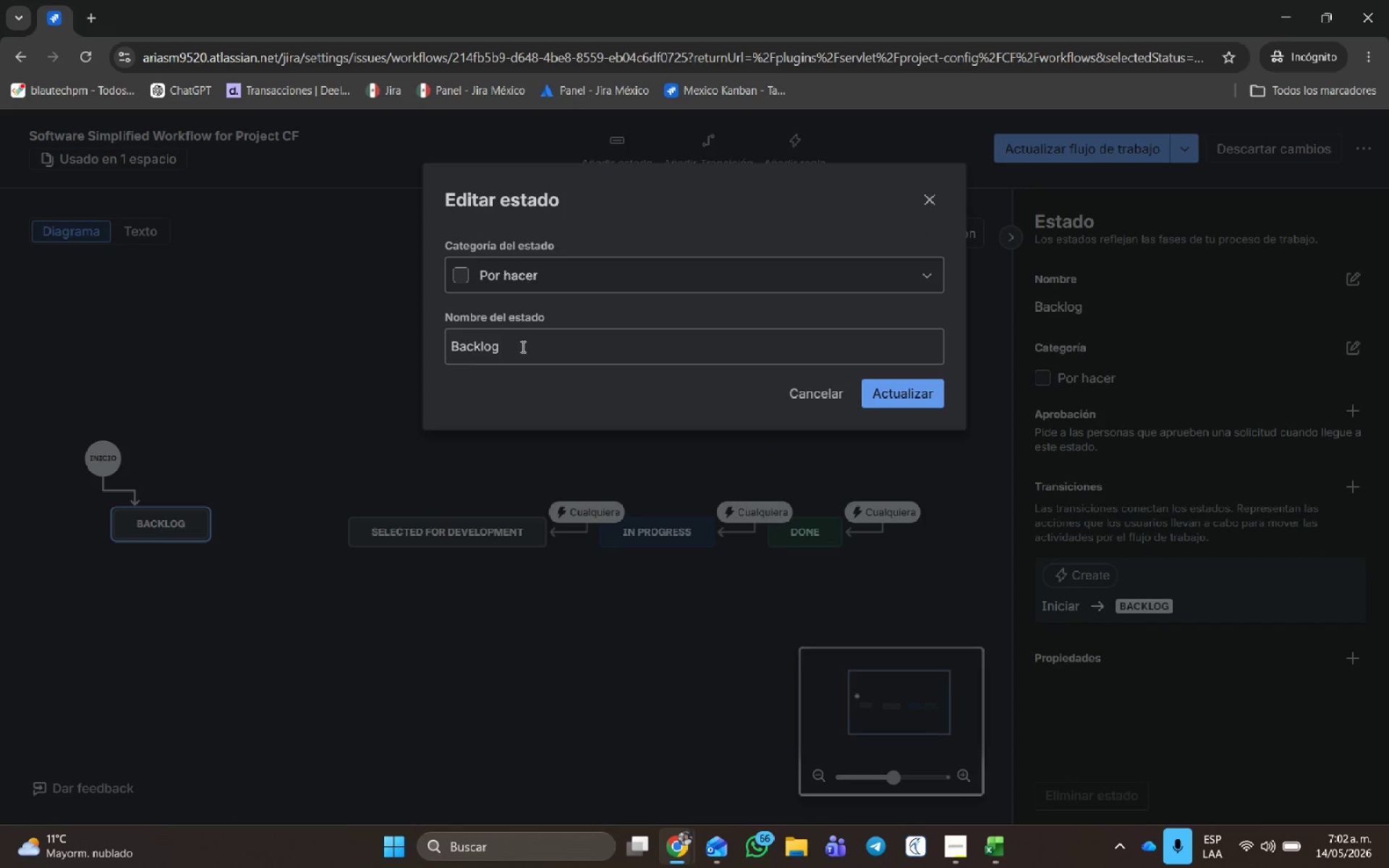 
left_click_drag(start_coordinate=[511, 347], to_coordinate=[368, 346])
 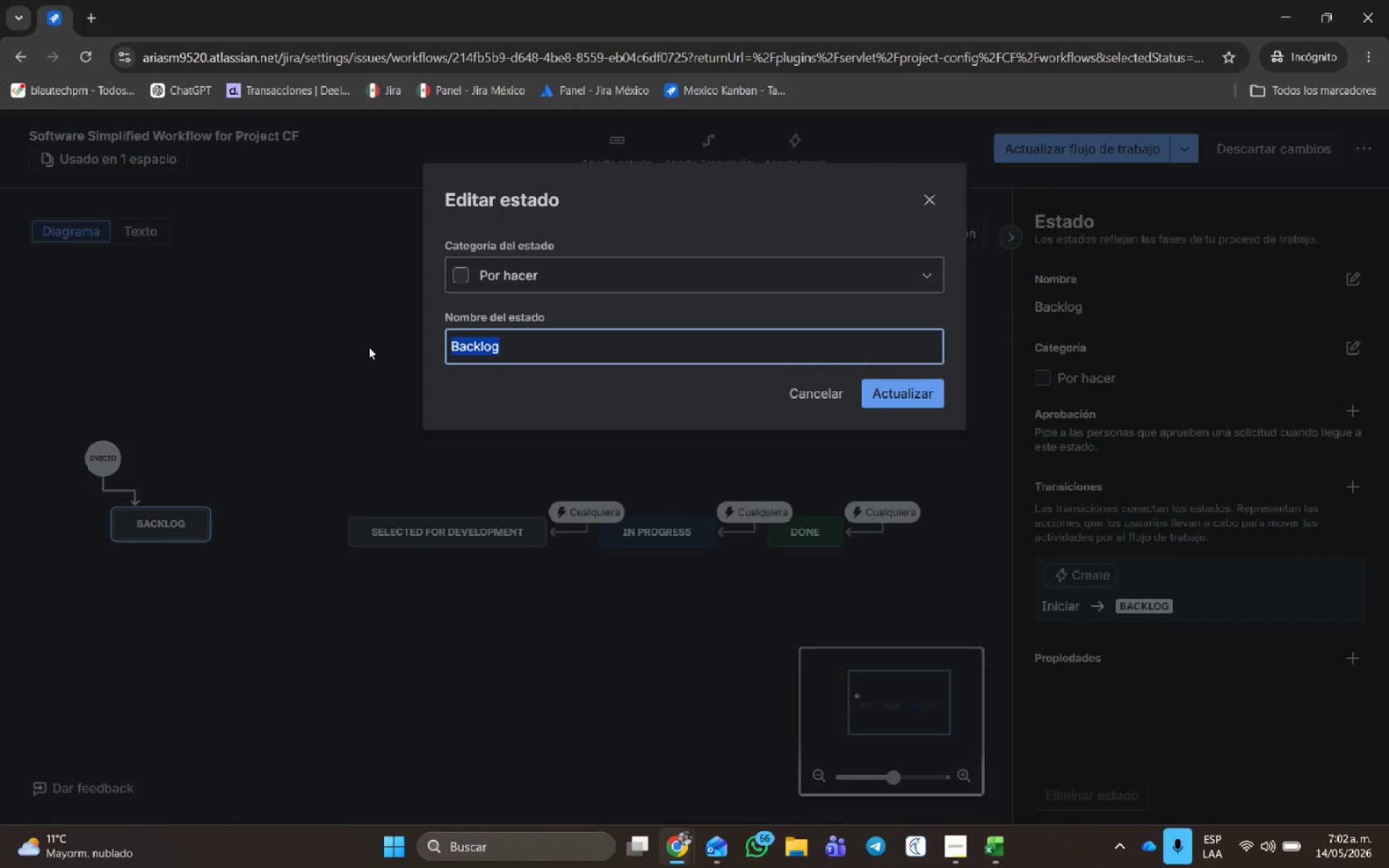 
key(Control+V)
 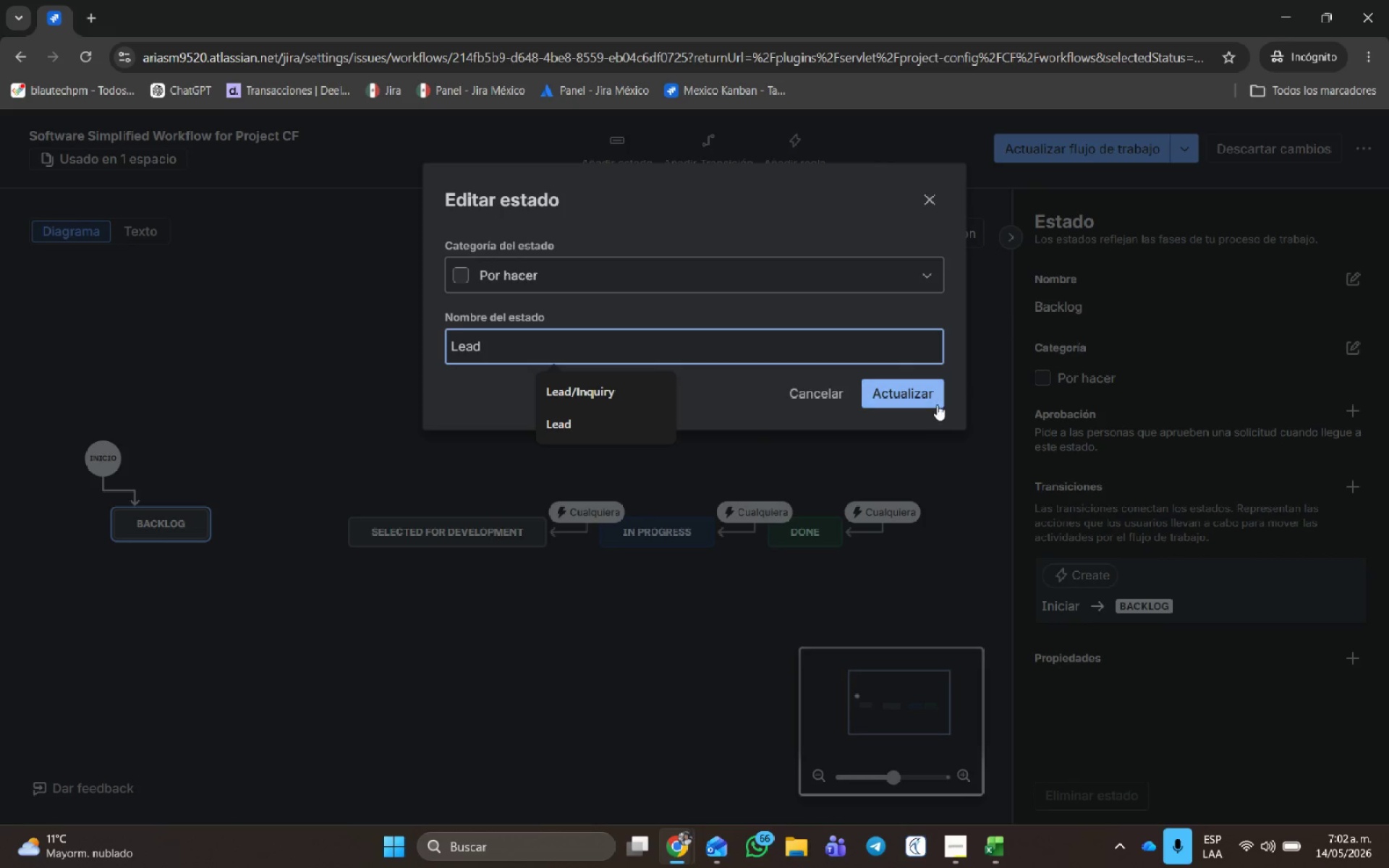 
left_click([930, 393])
 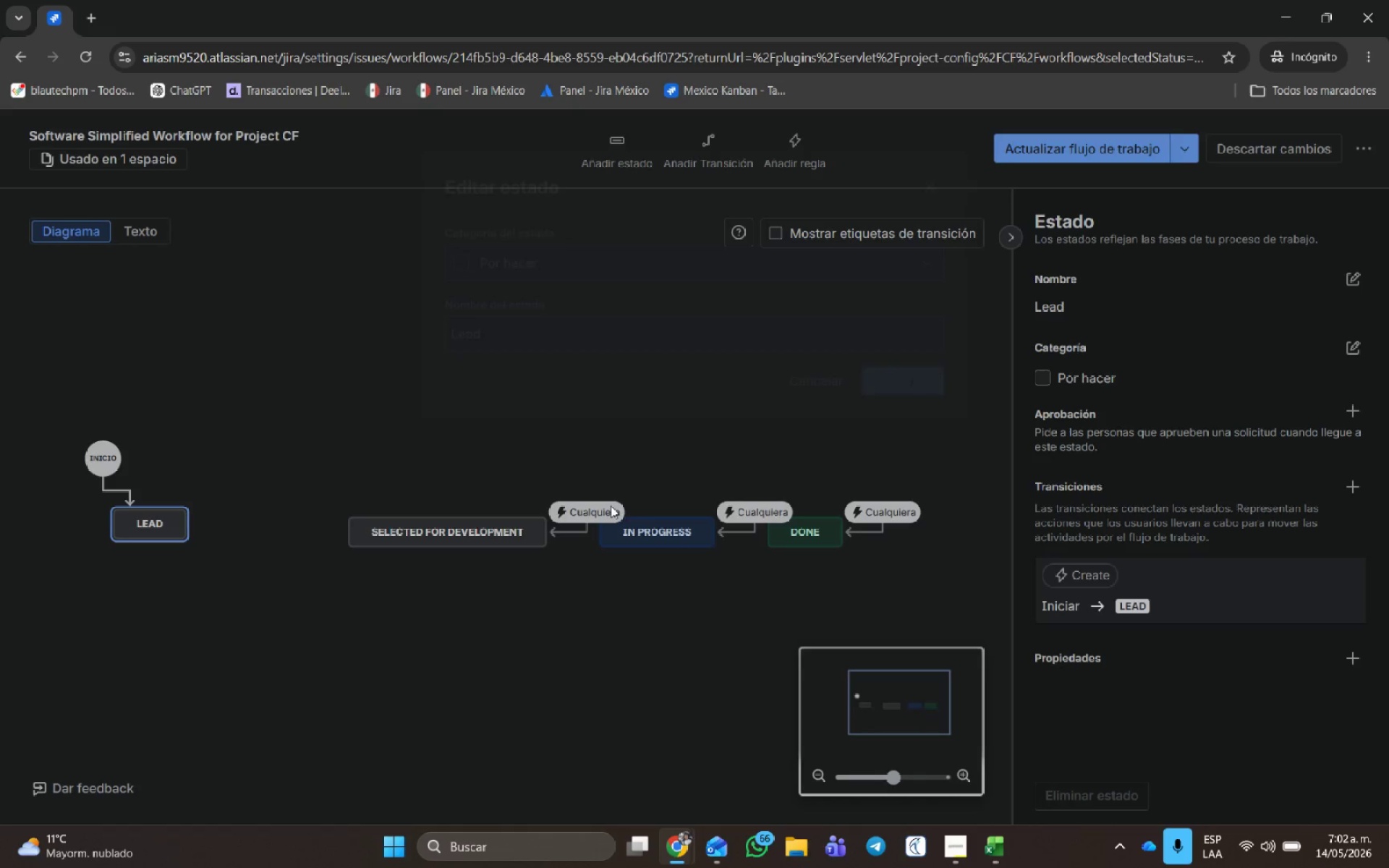 
left_click([607, 506])
 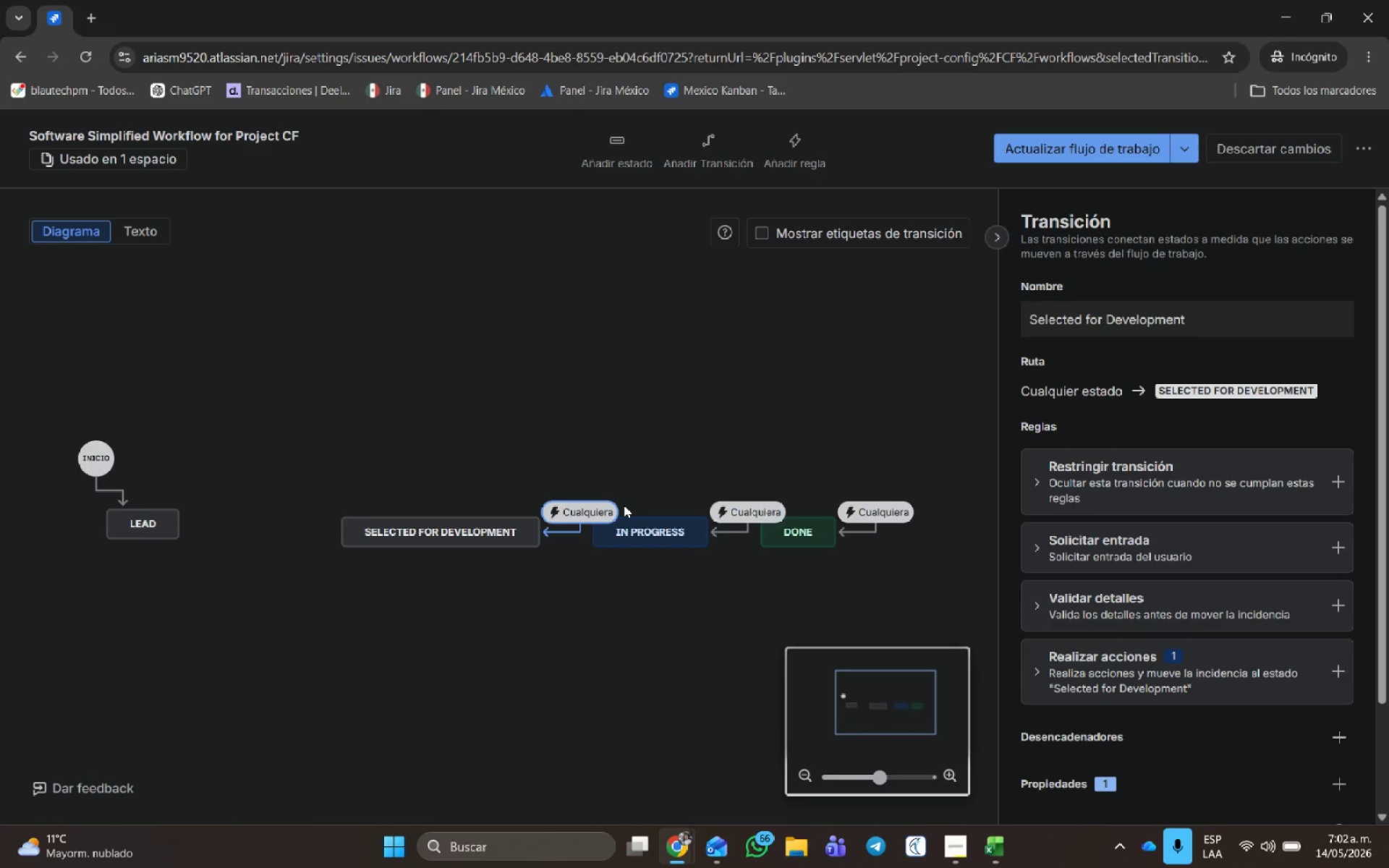 
key(Delete)
 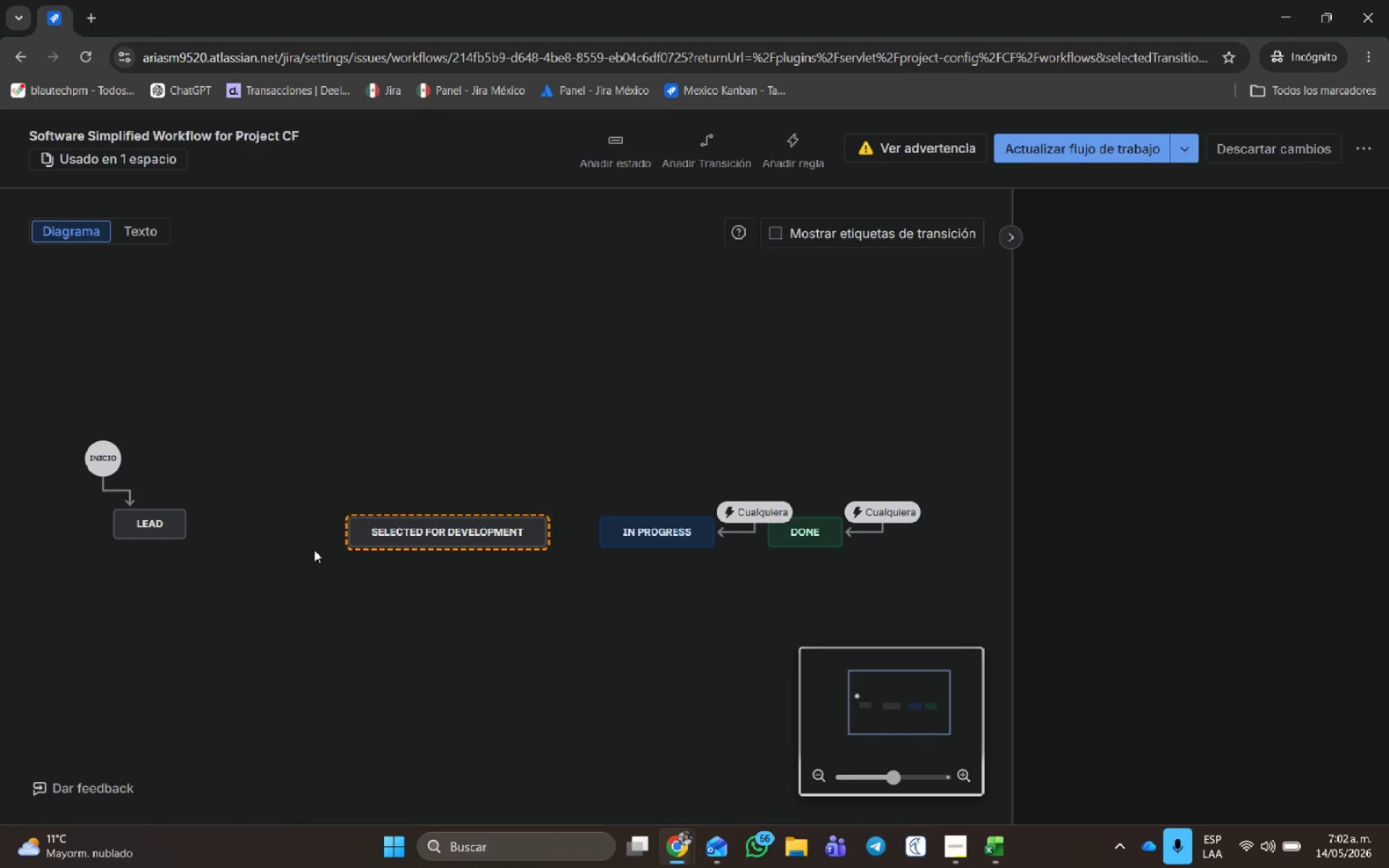 
left_click_drag(start_coordinate=[432, 546], to_coordinate=[328, 537])
 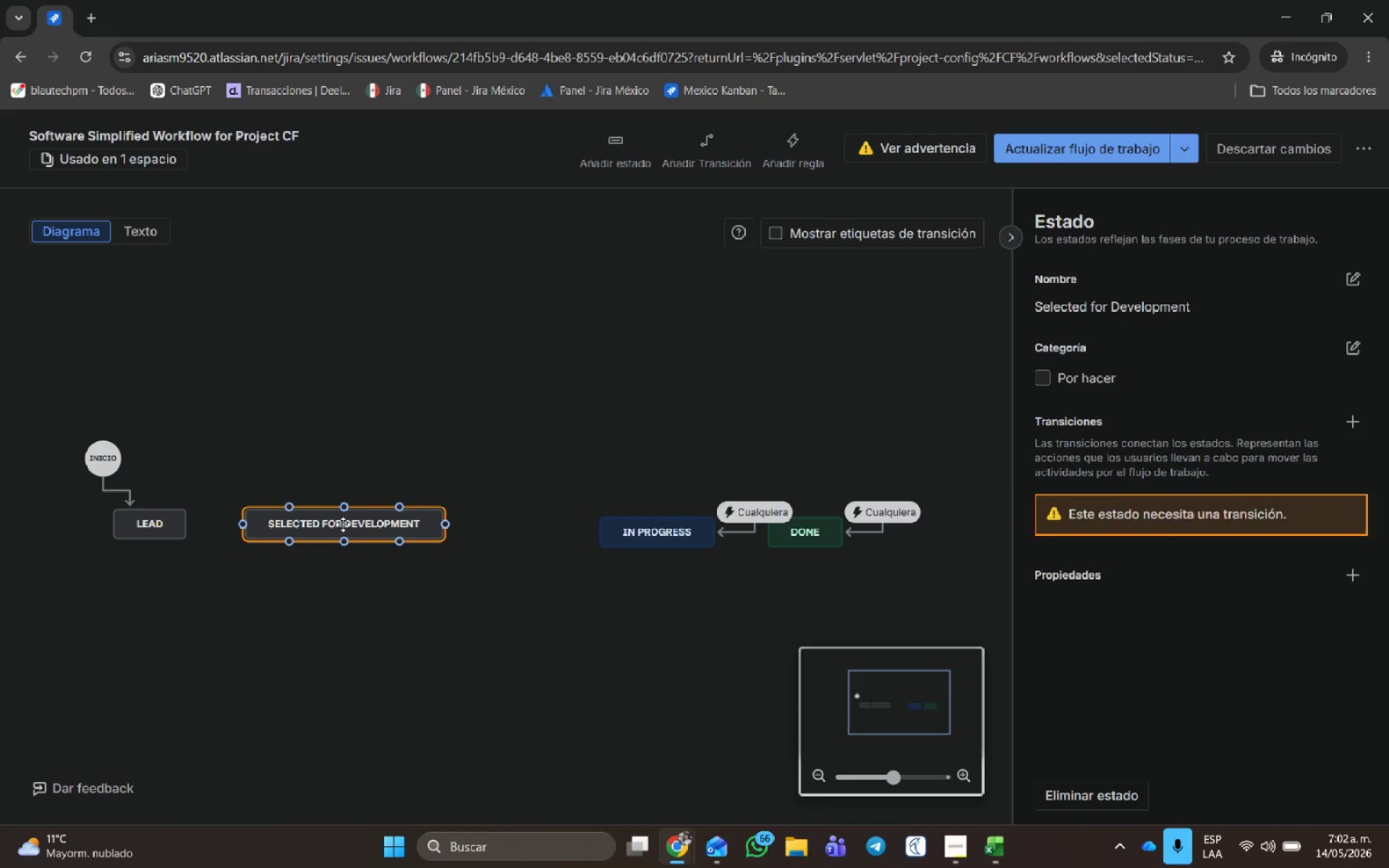 
left_click([343, 524])
 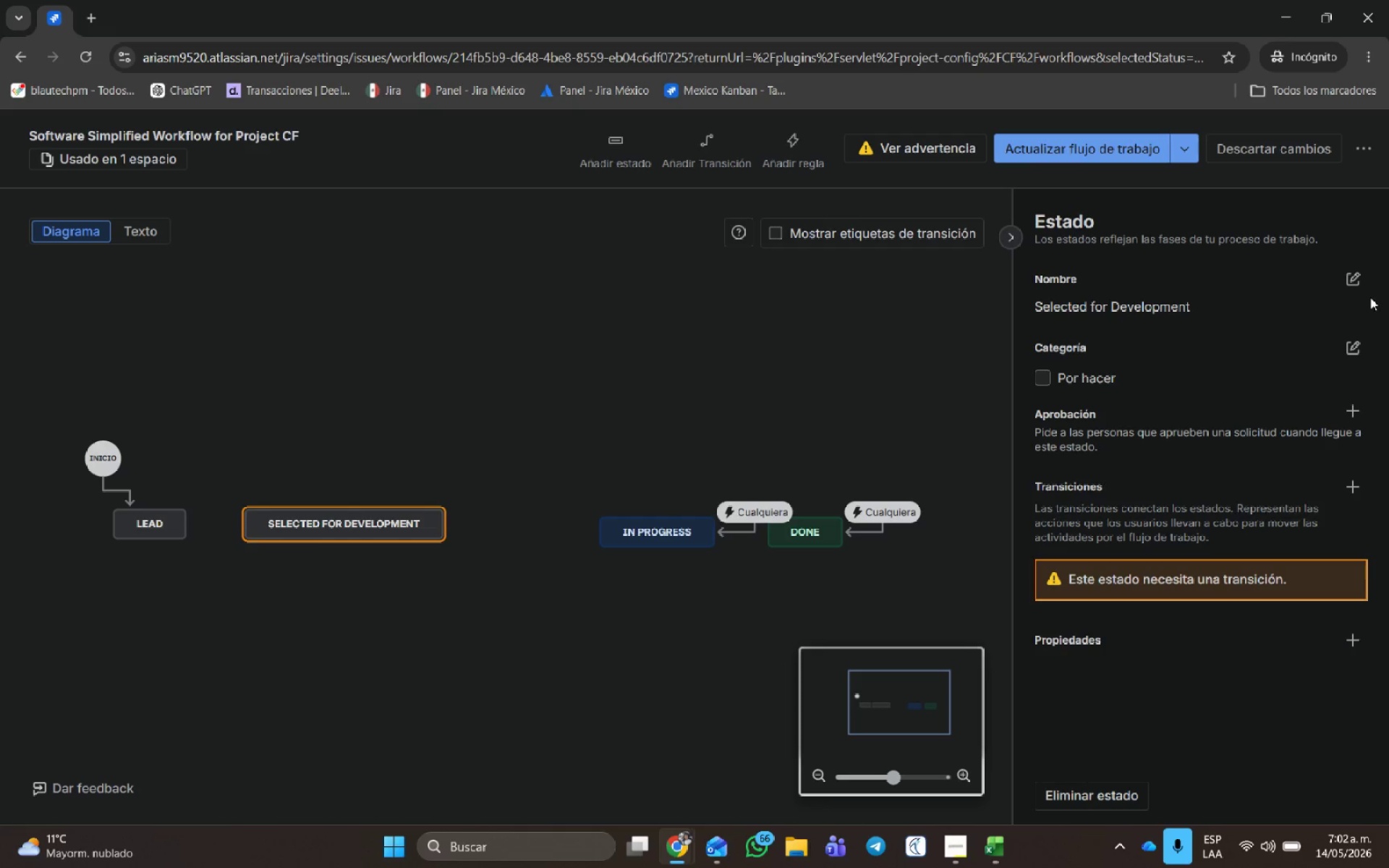 
left_click([1362, 276])
 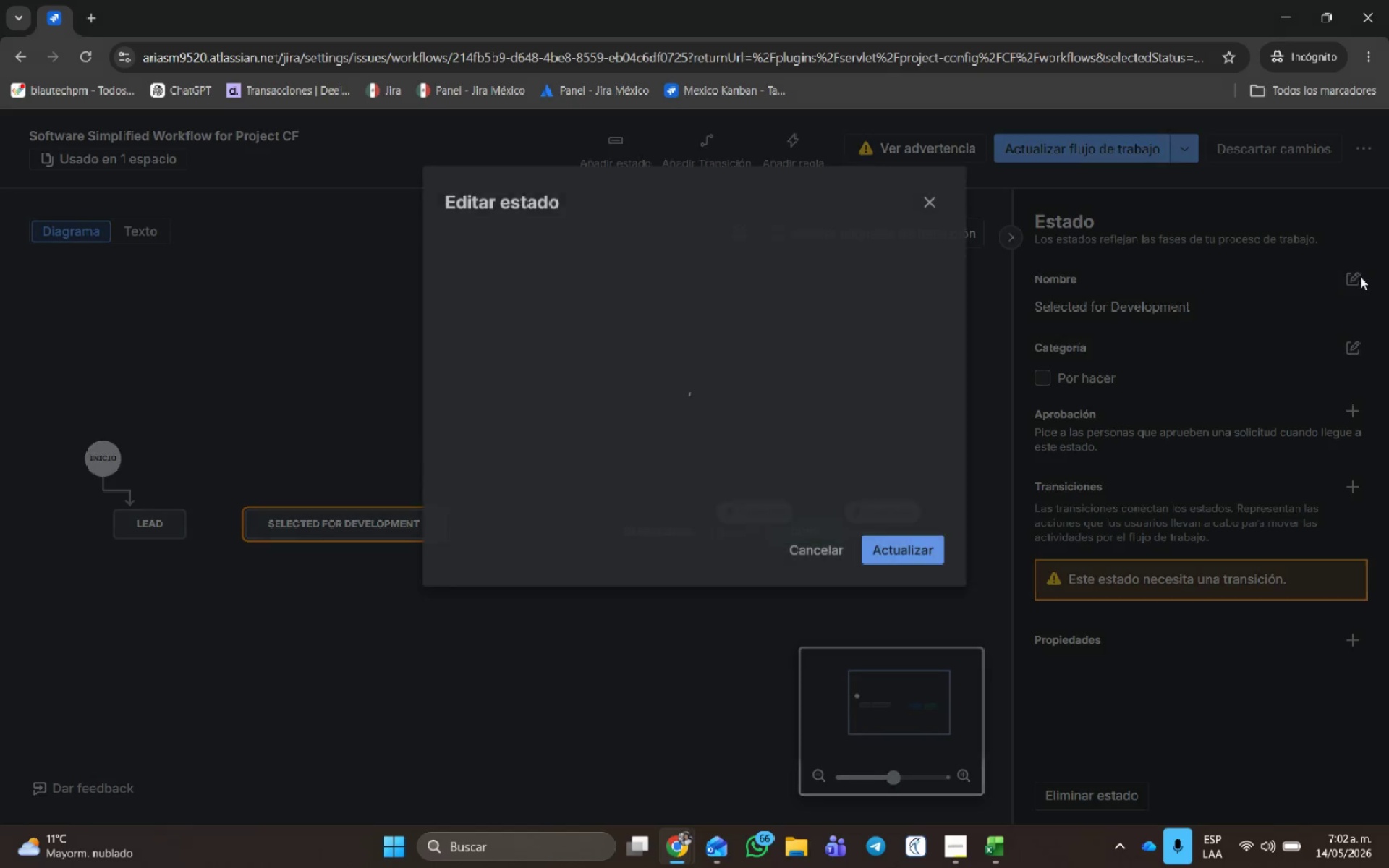 
key(Alt+Tab)